 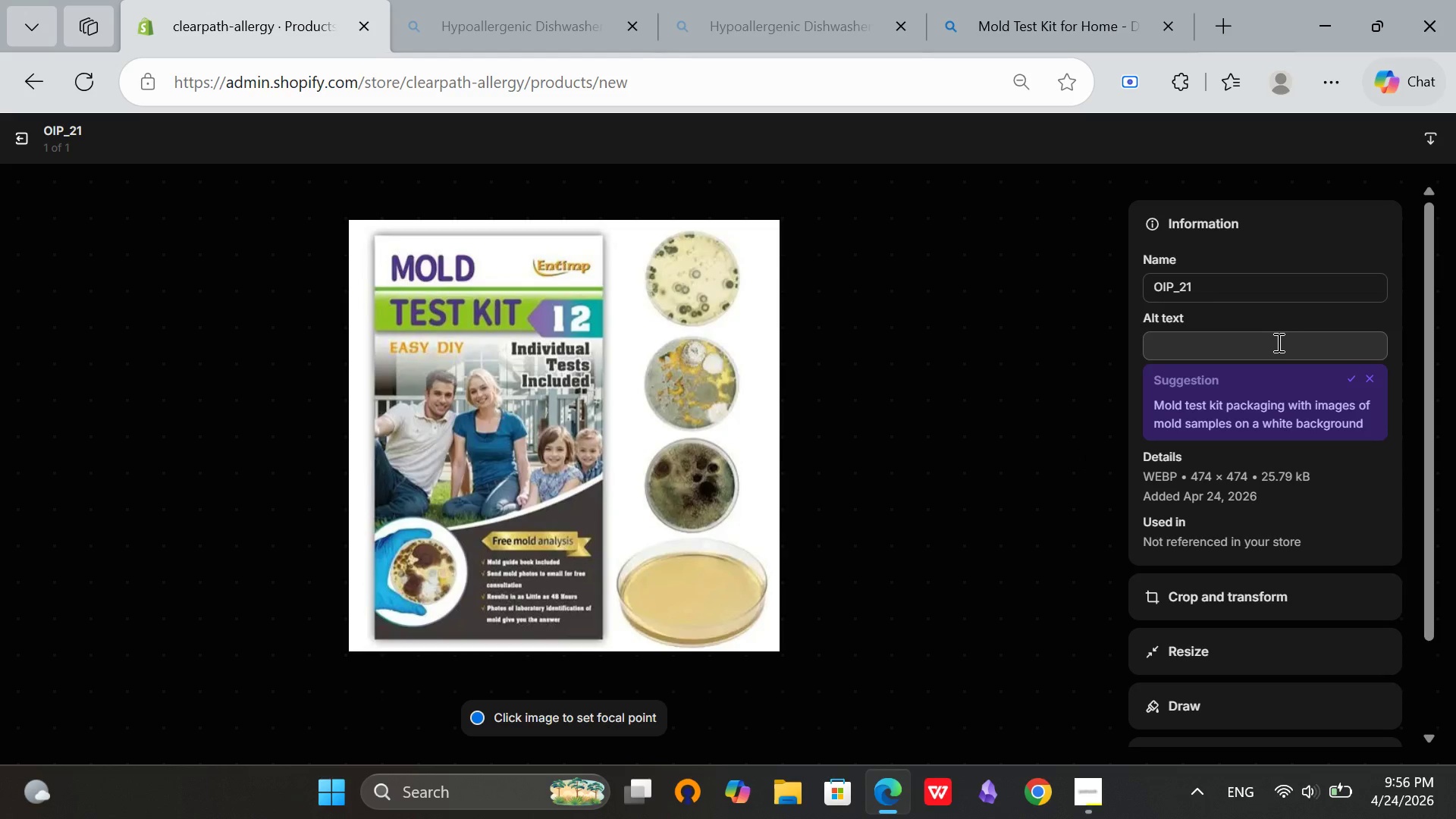 
left_click([1267, 342])
 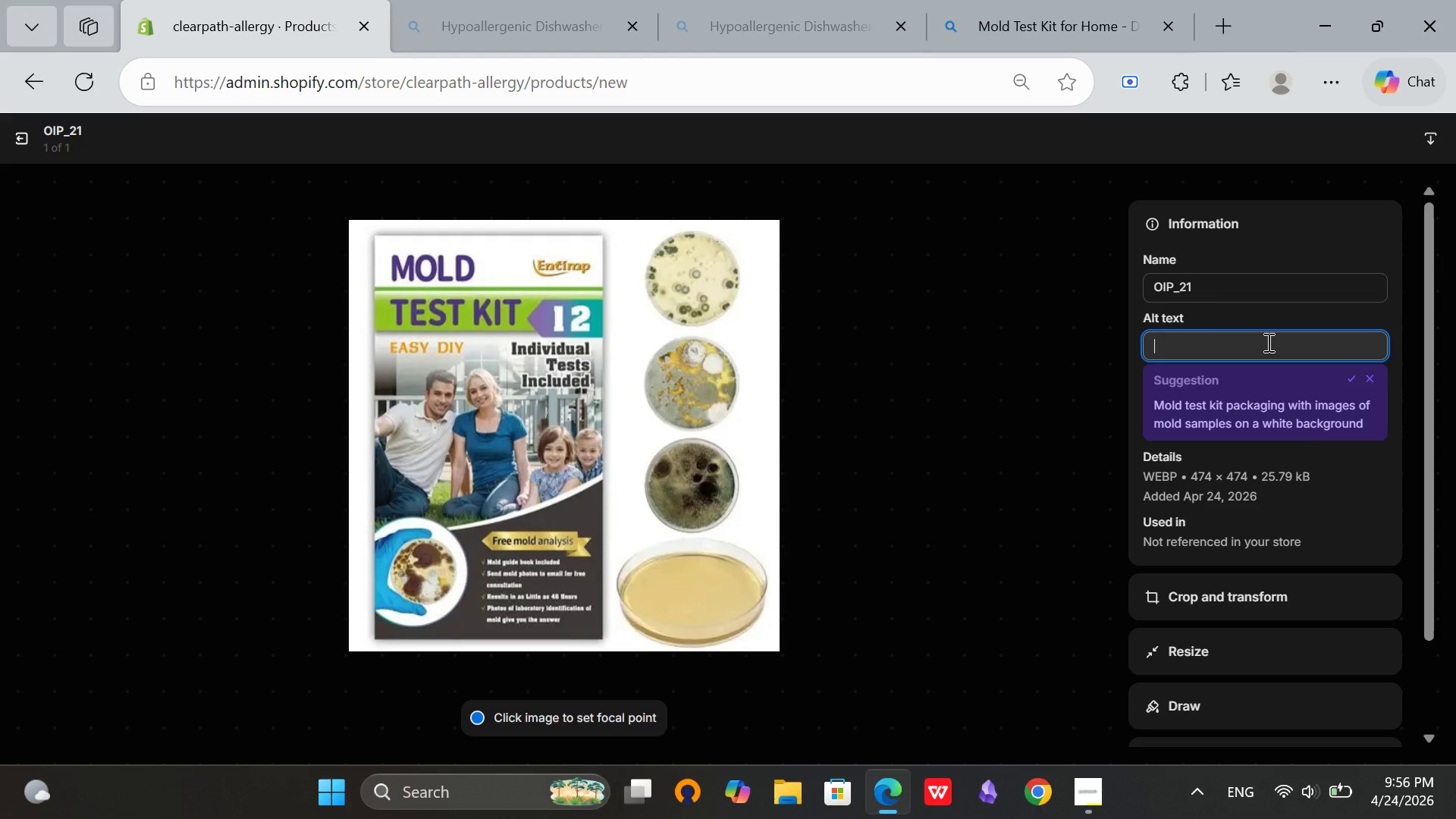 
wait(10.75)
 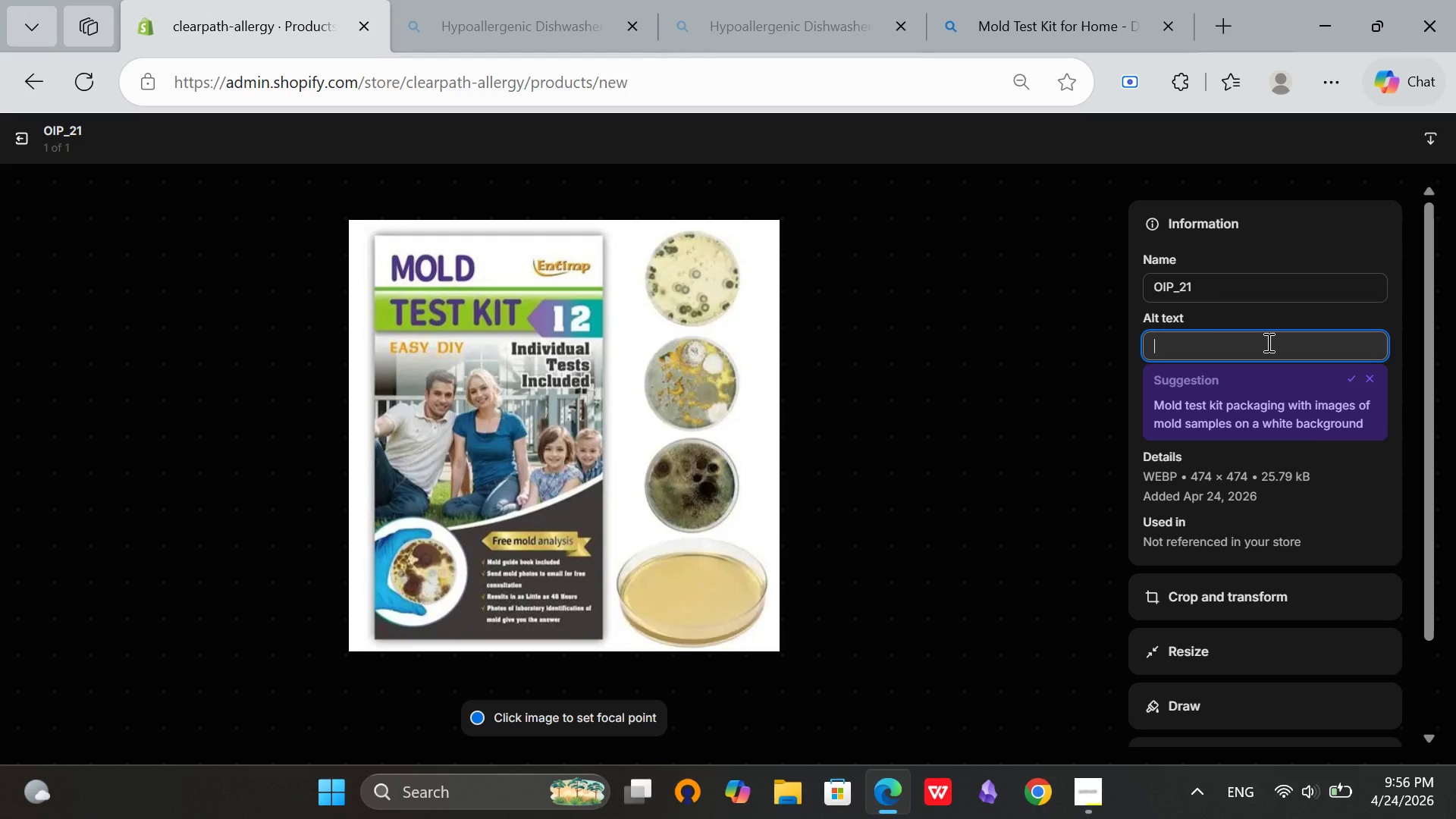 
left_click([1352, 369])
 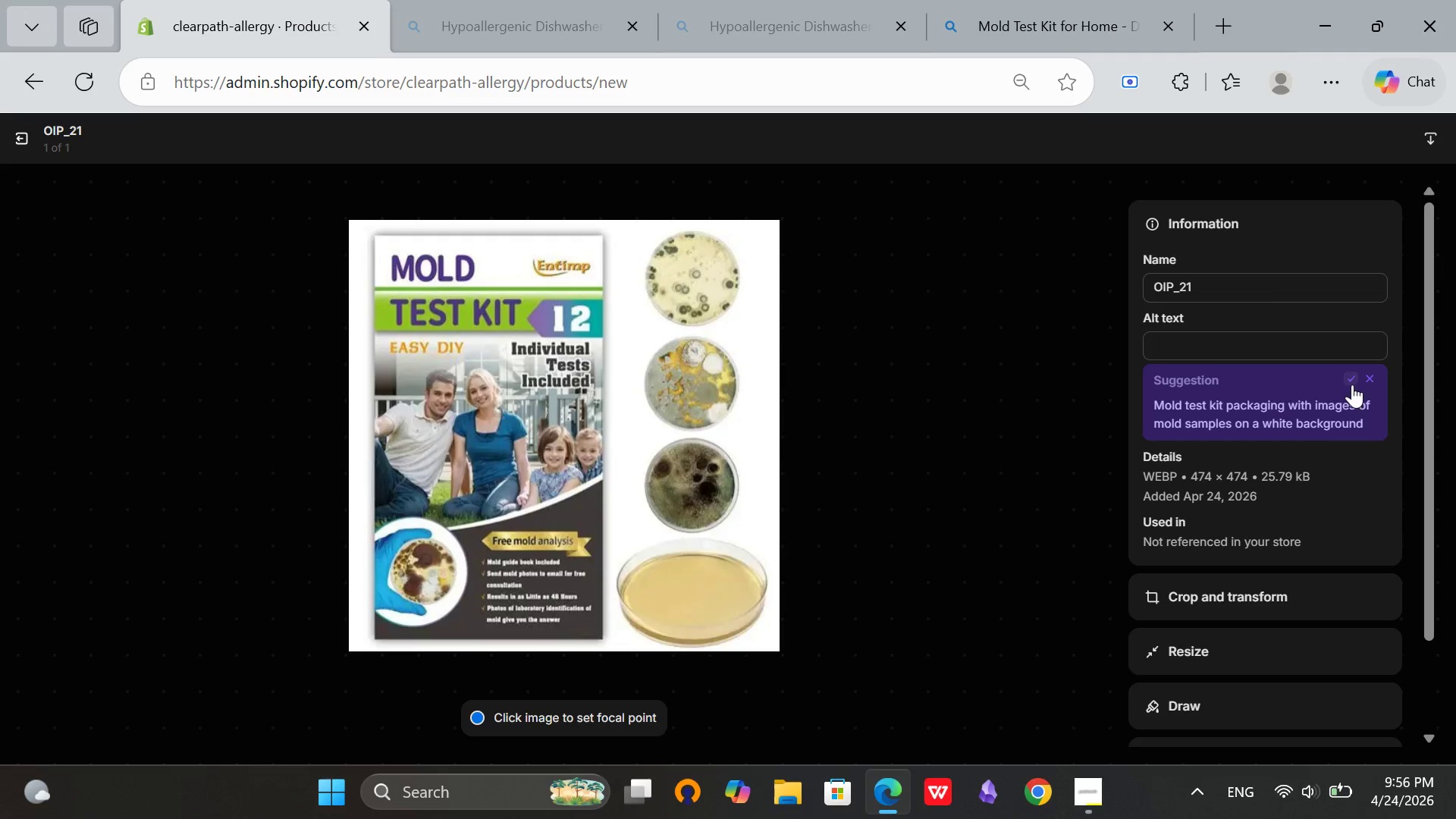 
left_click([1352, 384])
 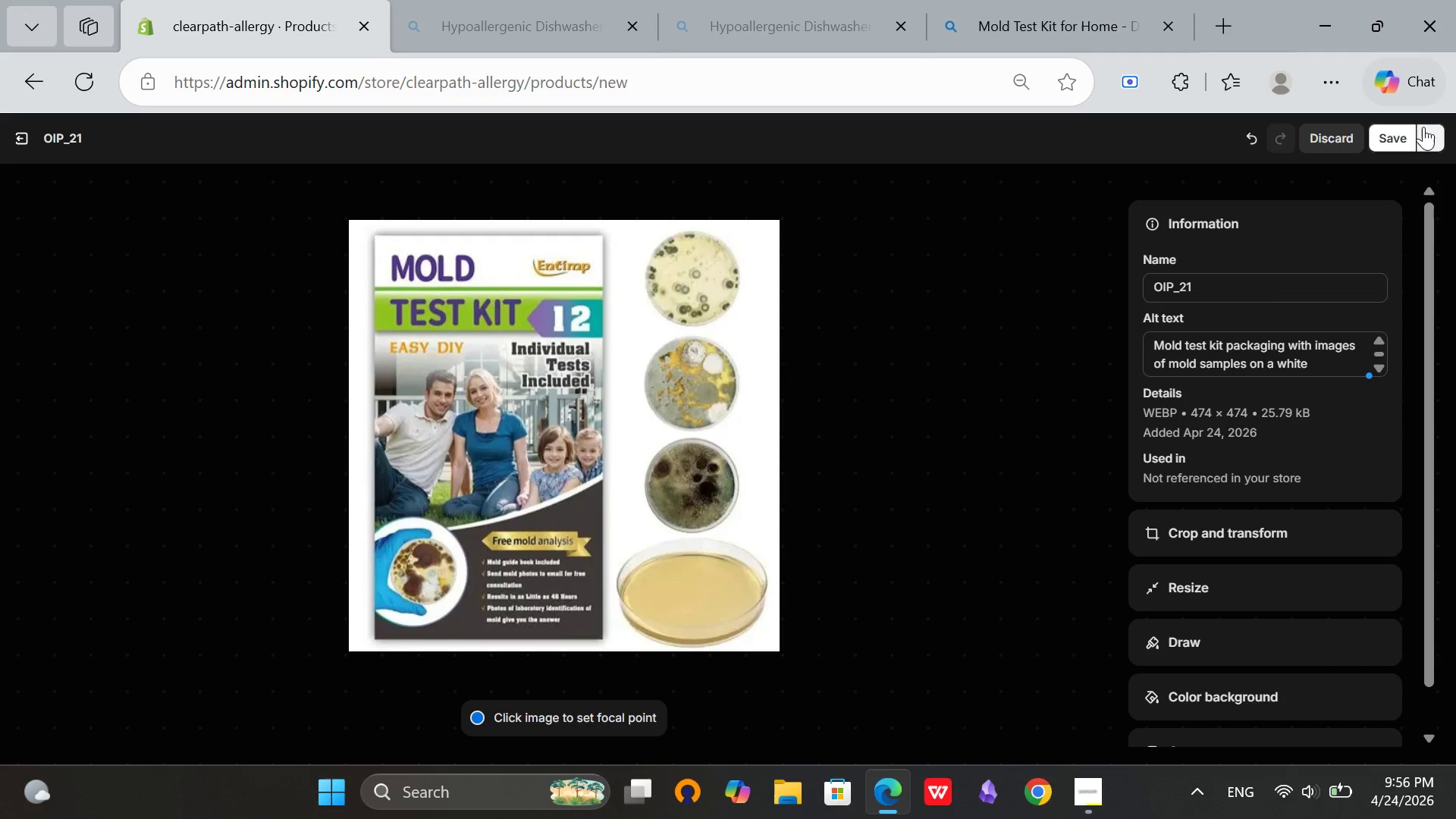 
left_click([1401, 146])
 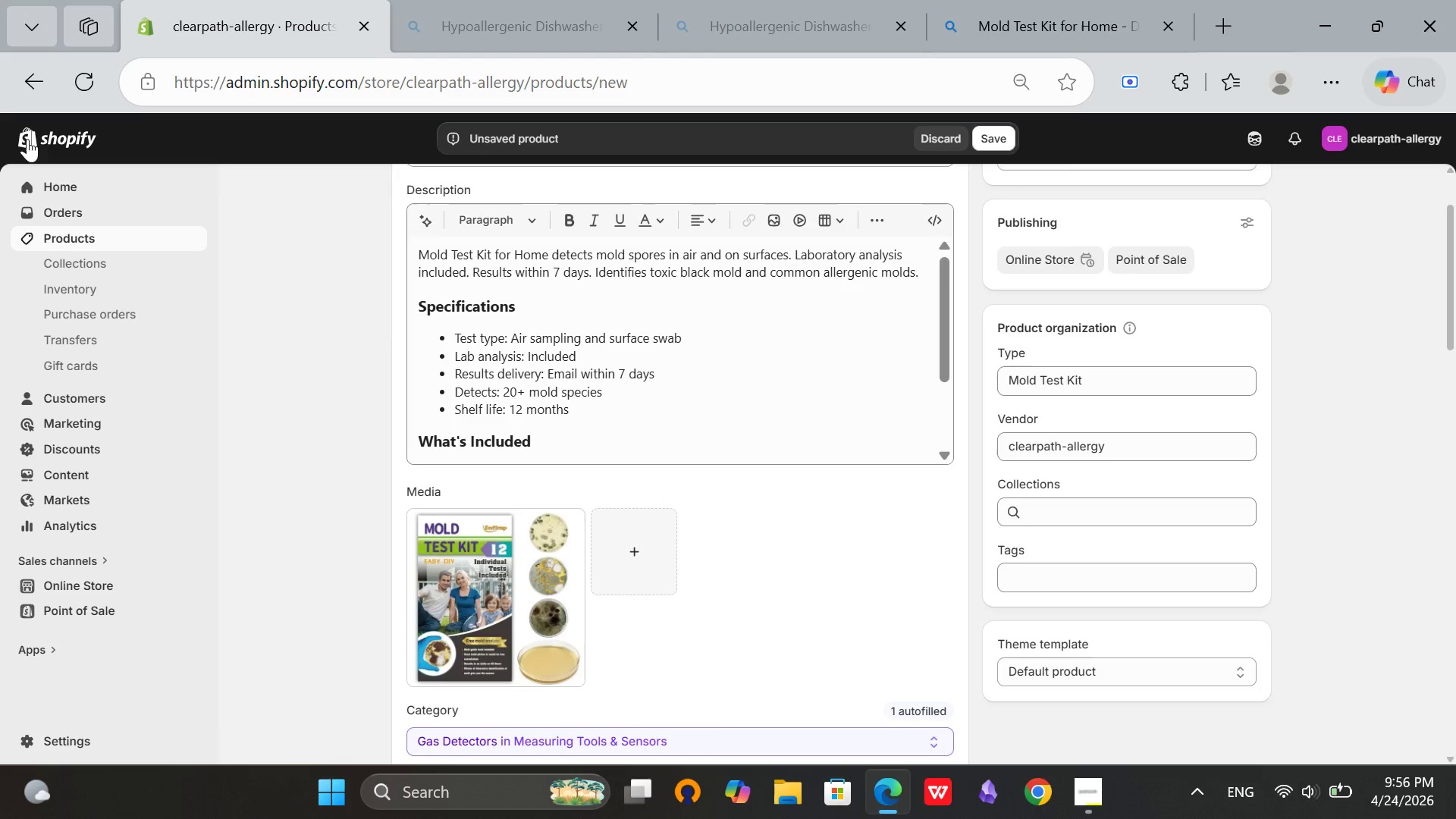 
wait(7.05)
 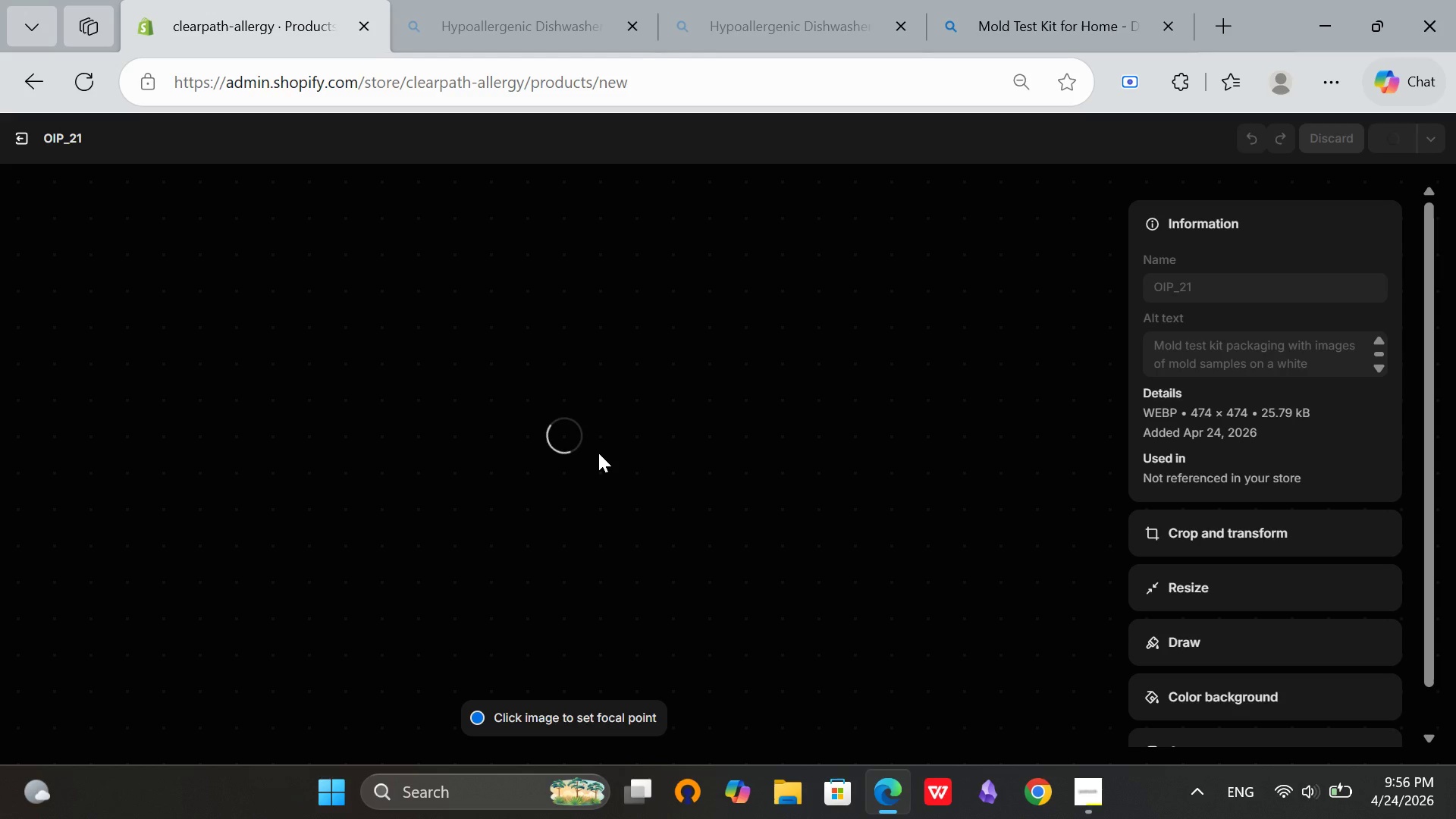 
scroll: coordinate [1379, 436], scroll_direction: down, amount: 1.0
 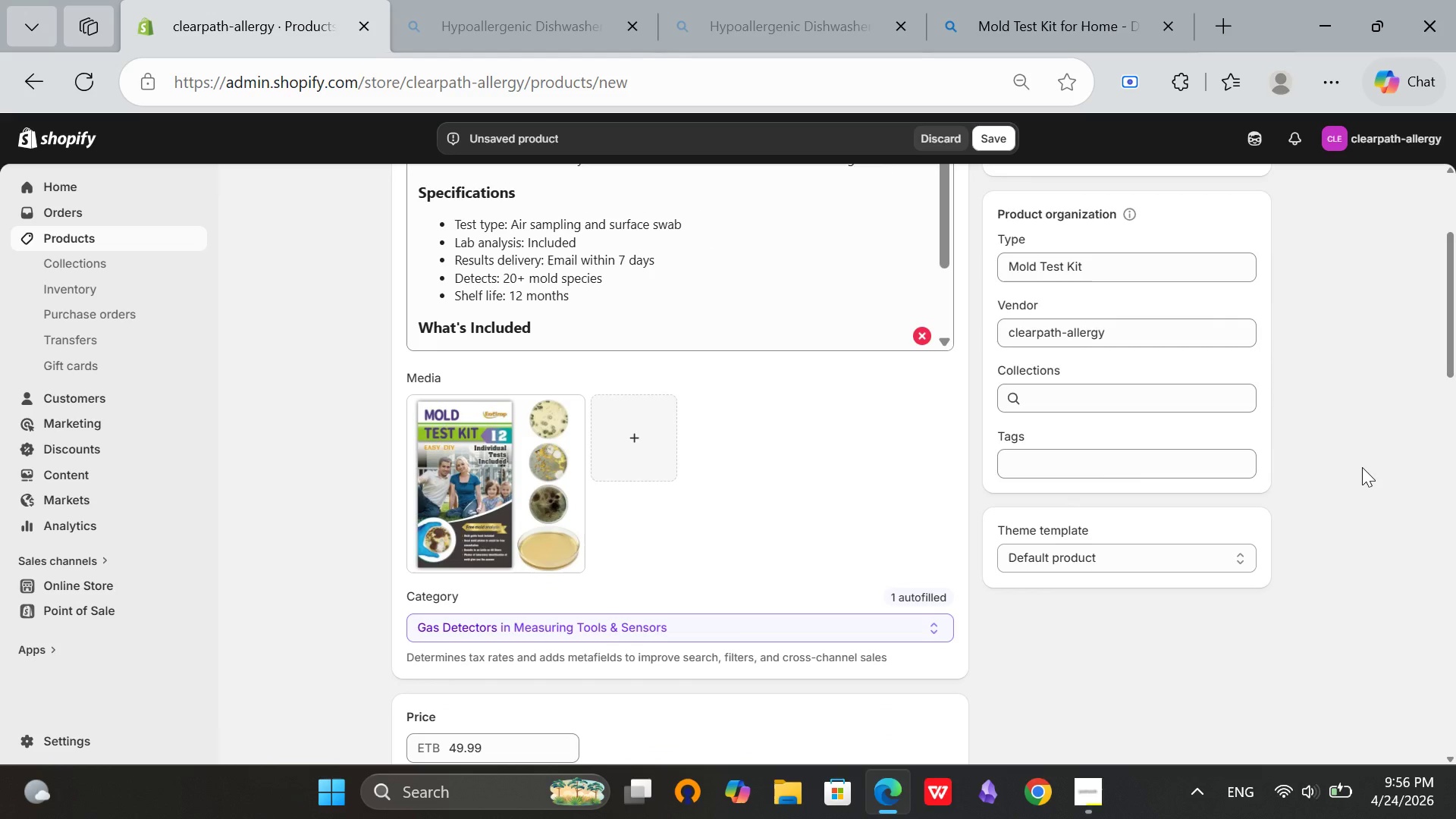 
left_click([1073, 472])
 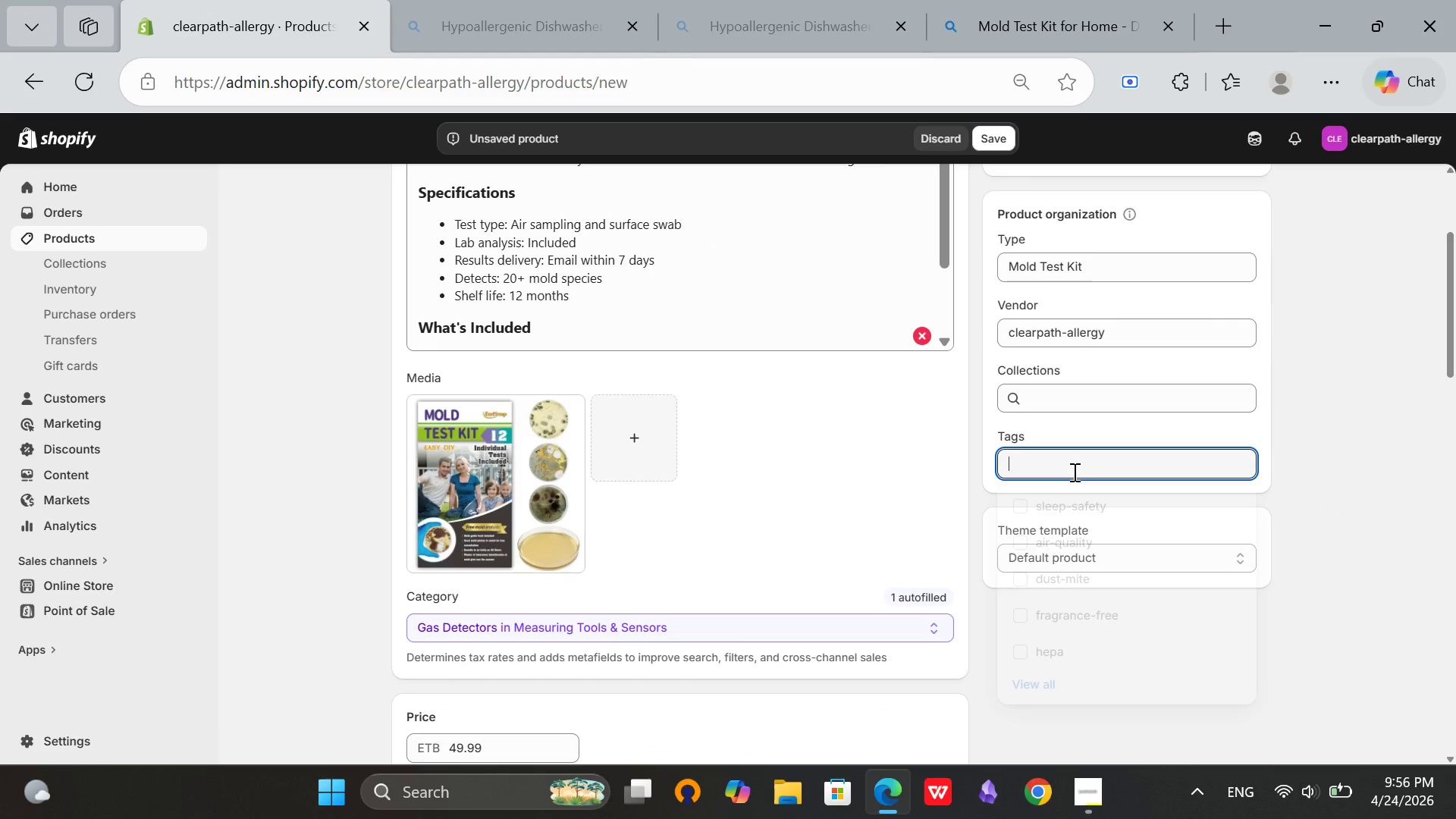 
type(air)
 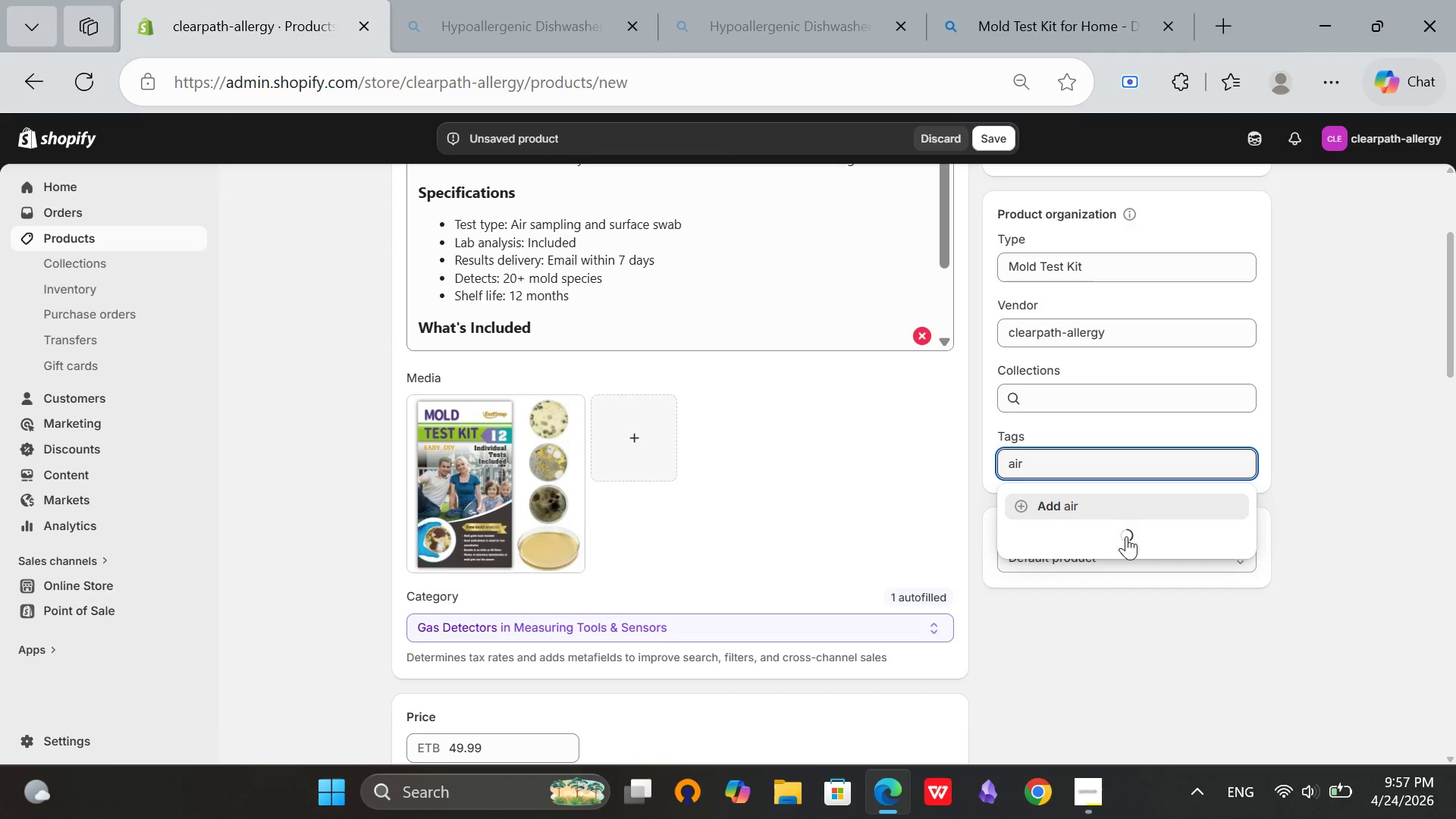 
left_click([1072, 539])
 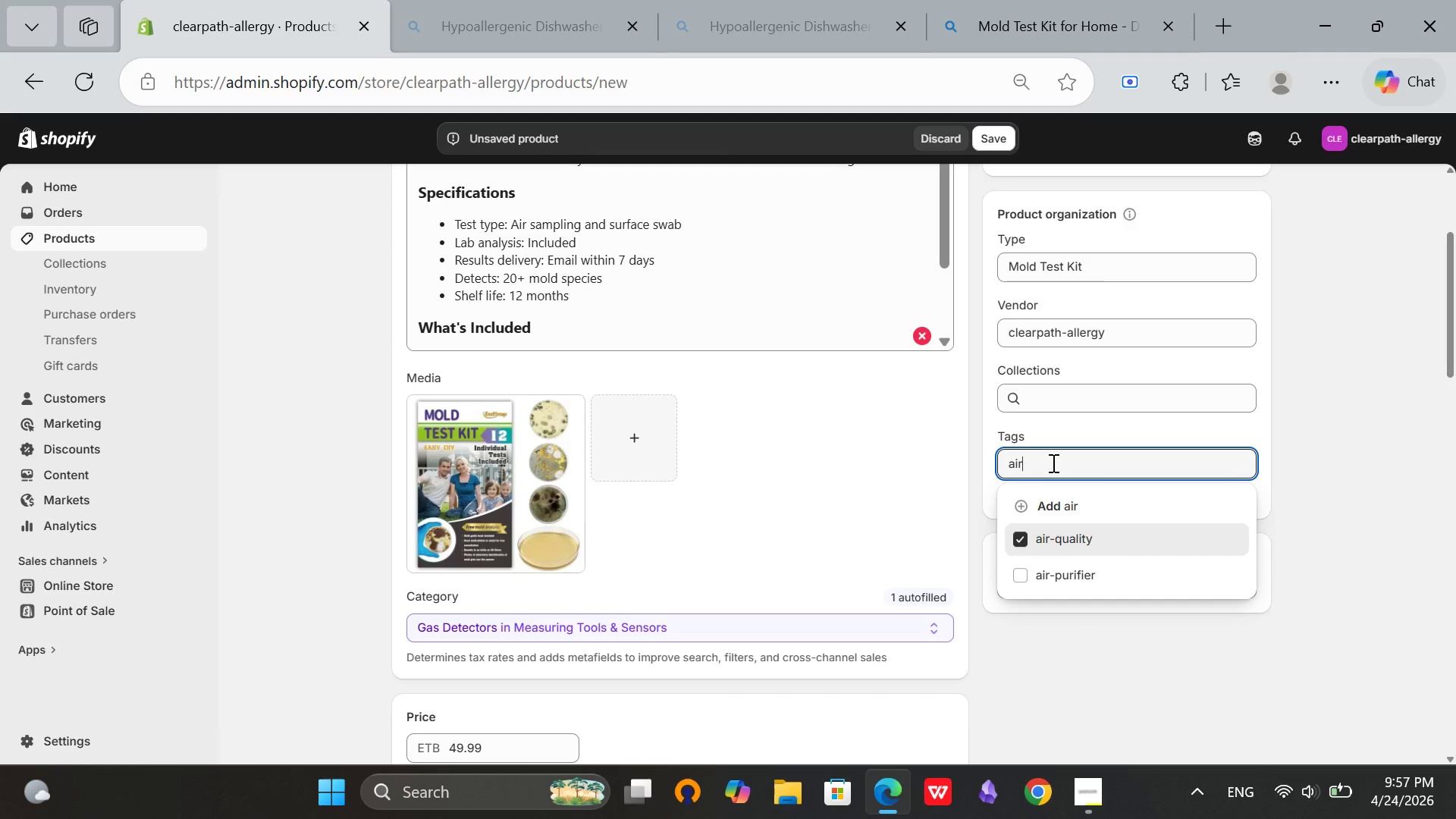 
key(Backspace)
 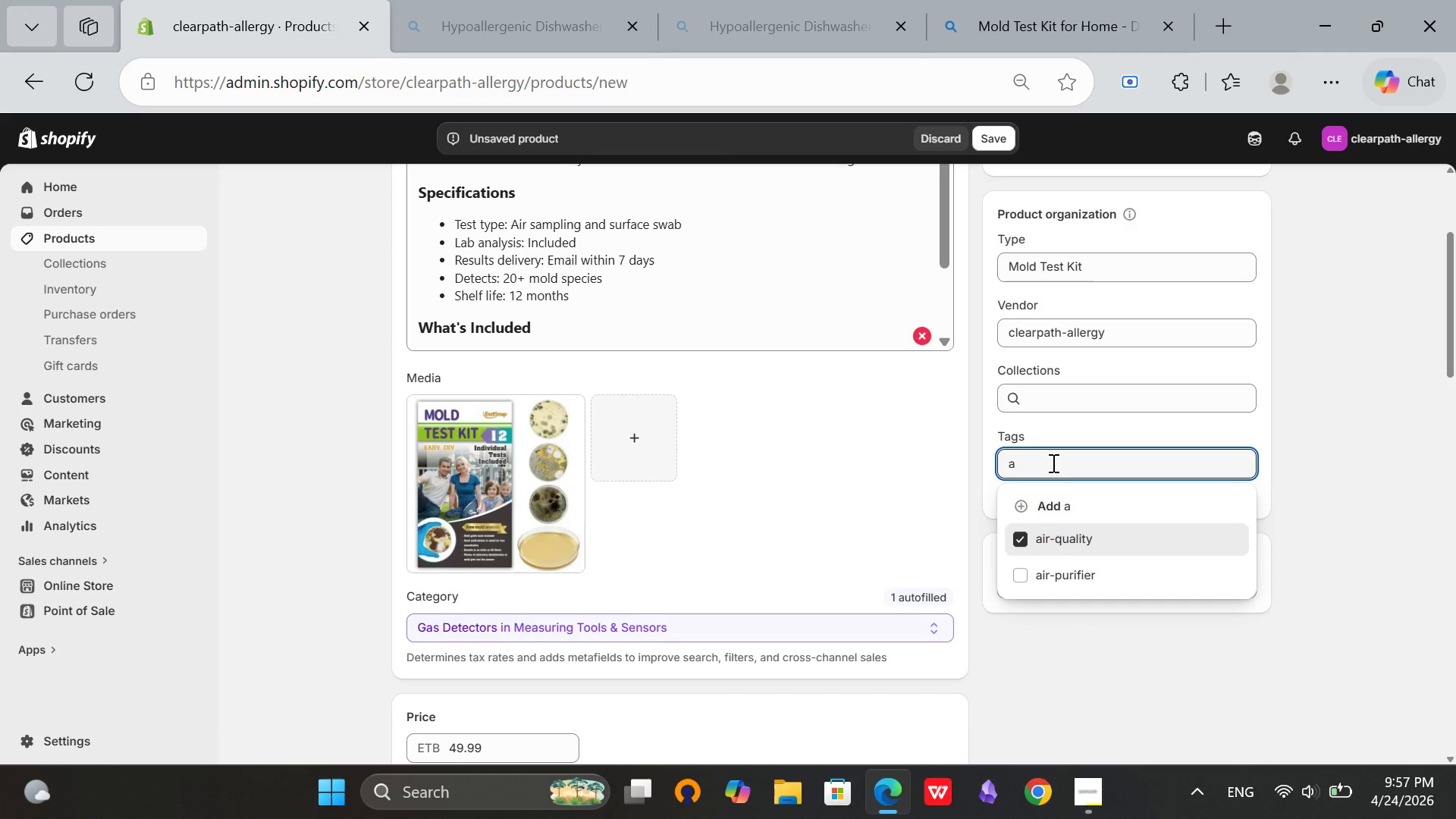 
key(Backspace)
 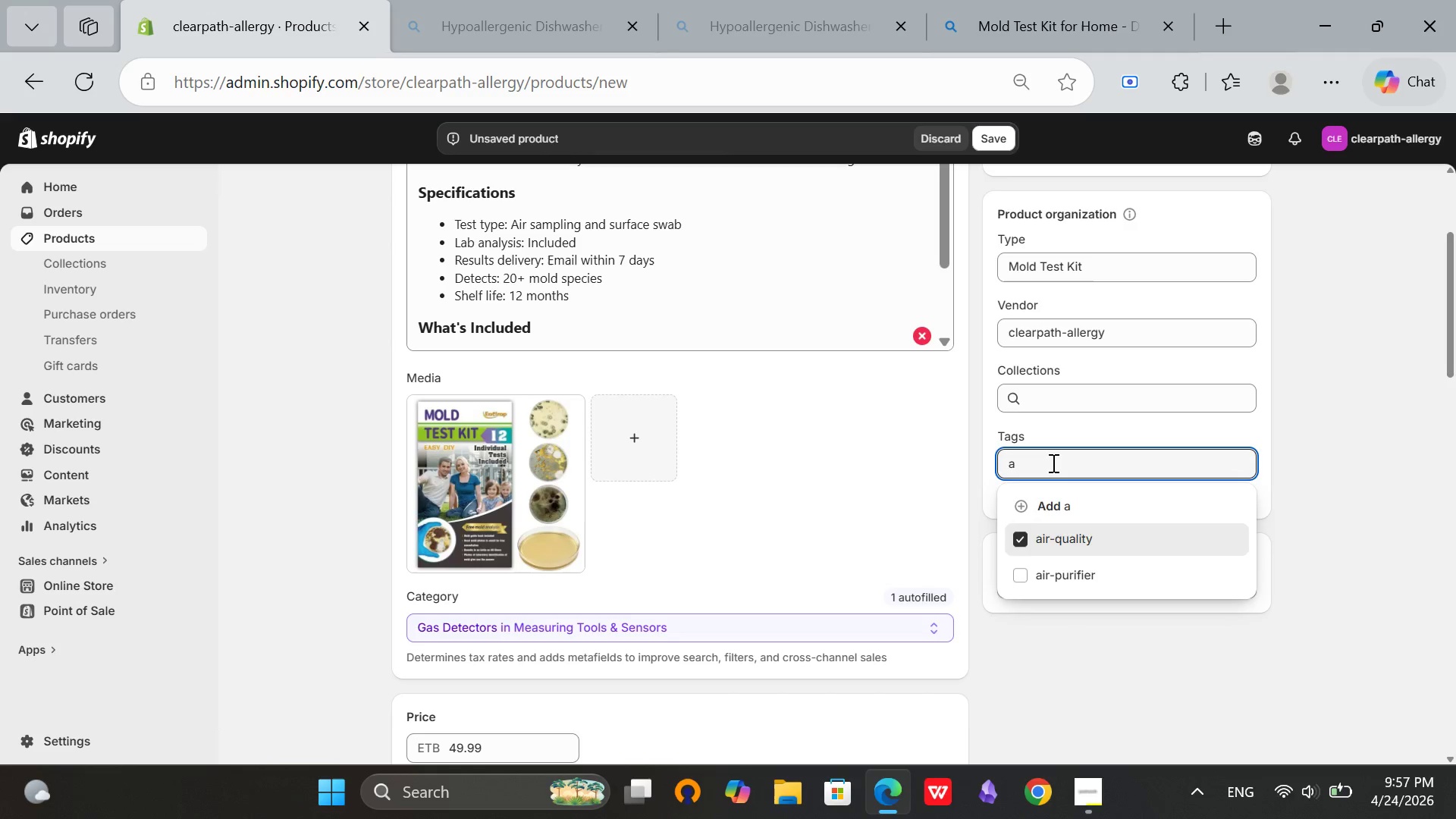 
key(Backspace)
 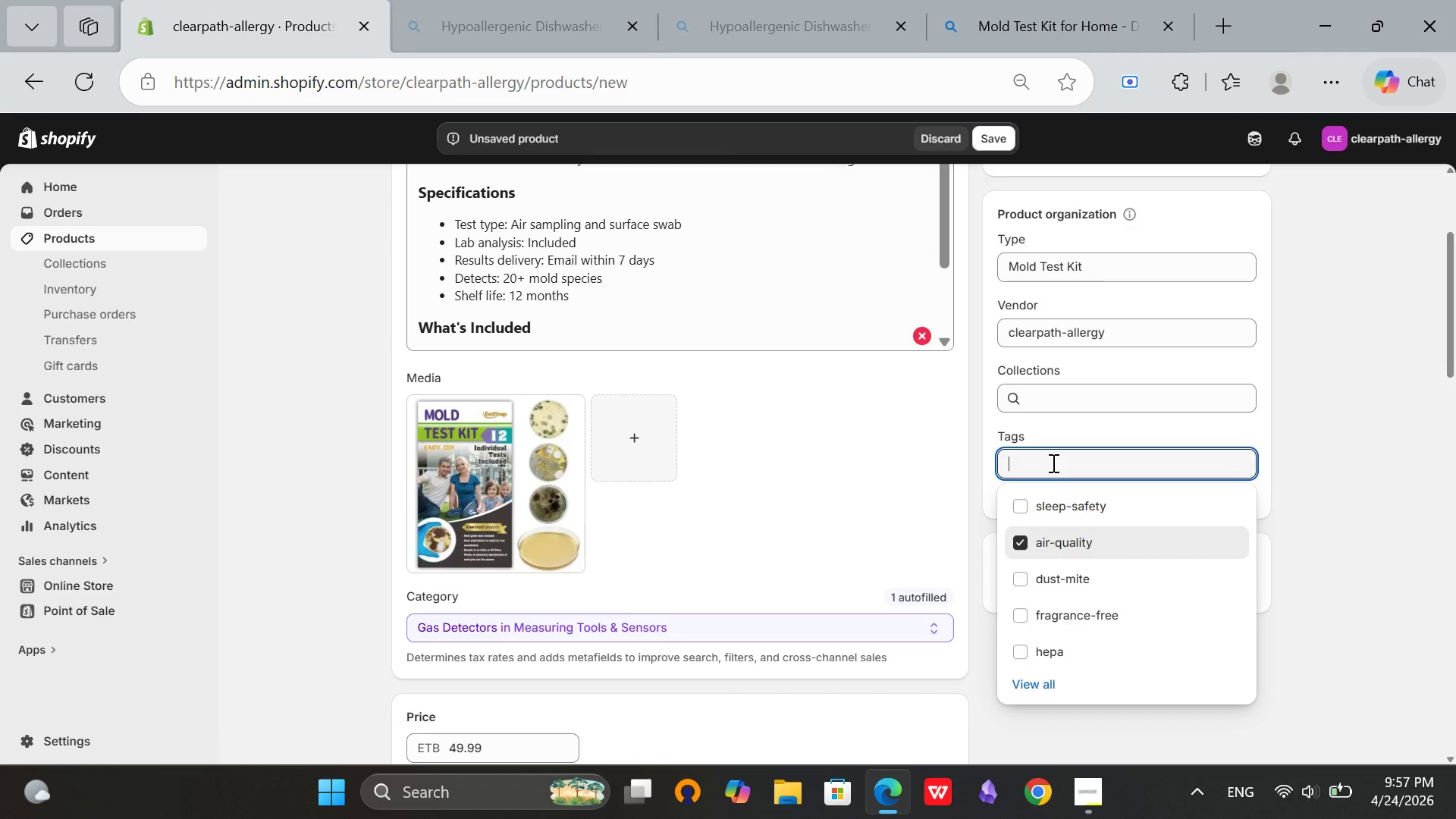 
type(mold-test)
 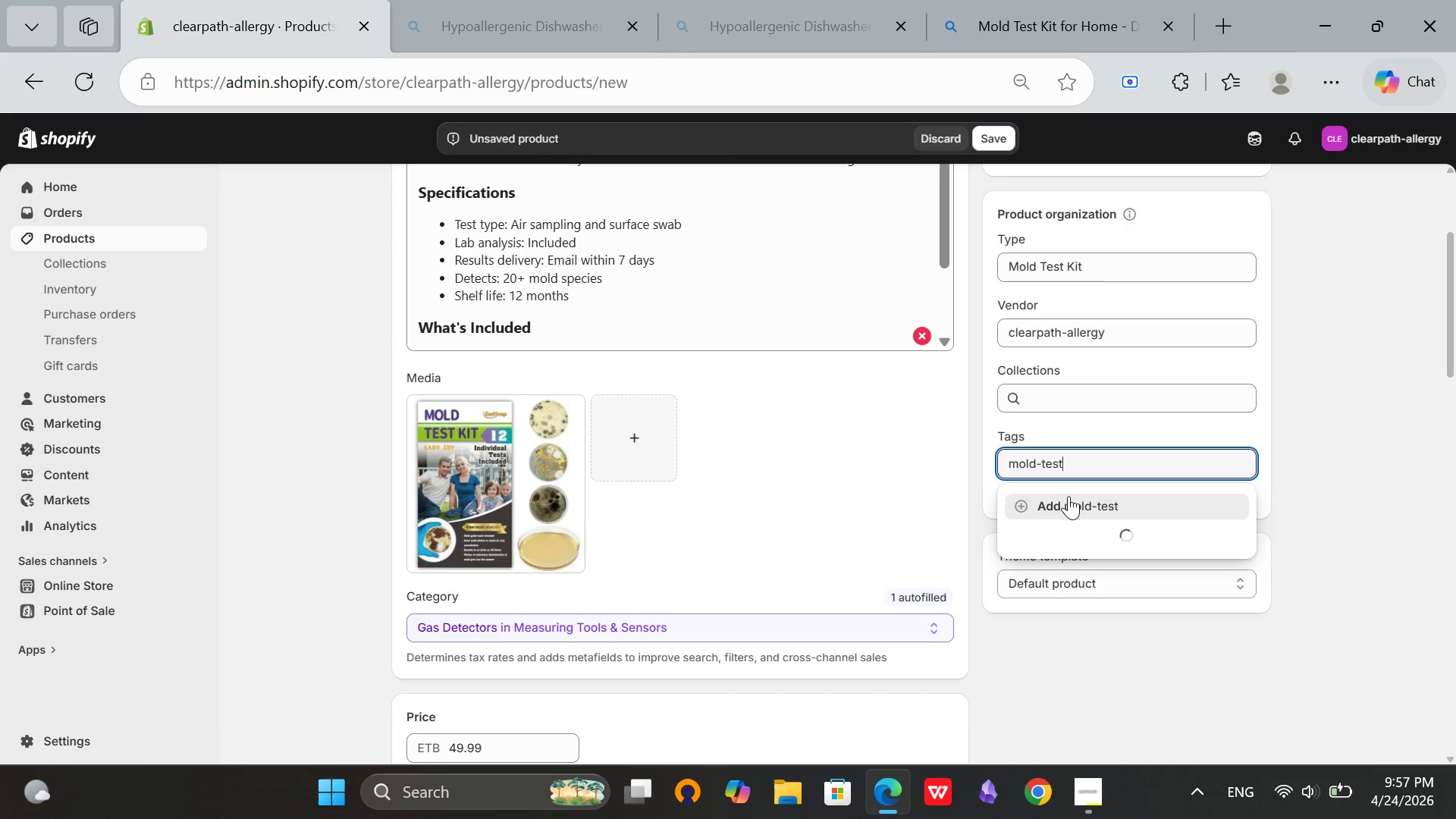 
left_click([1069, 506])
 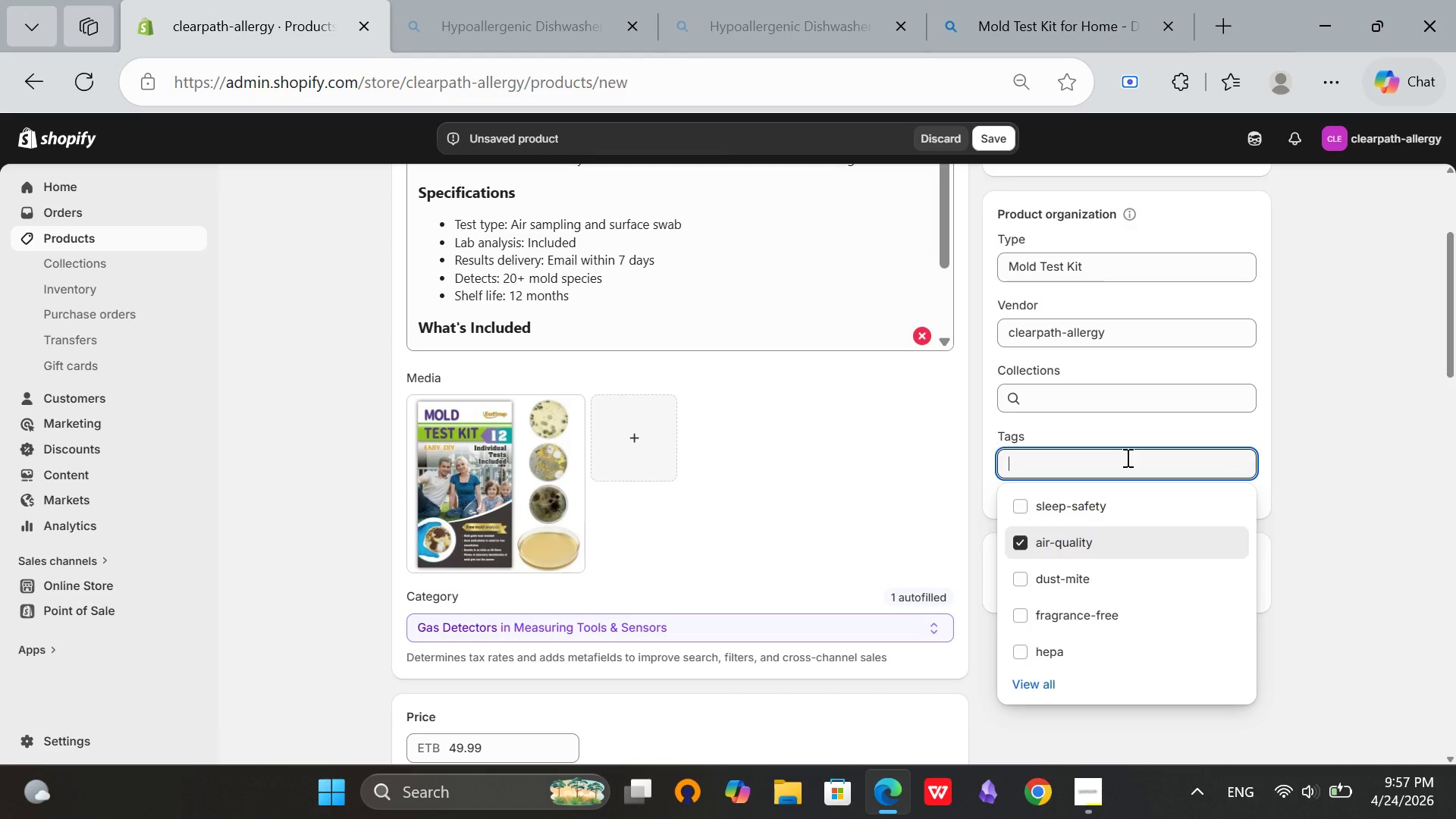 
type(home-testing)
 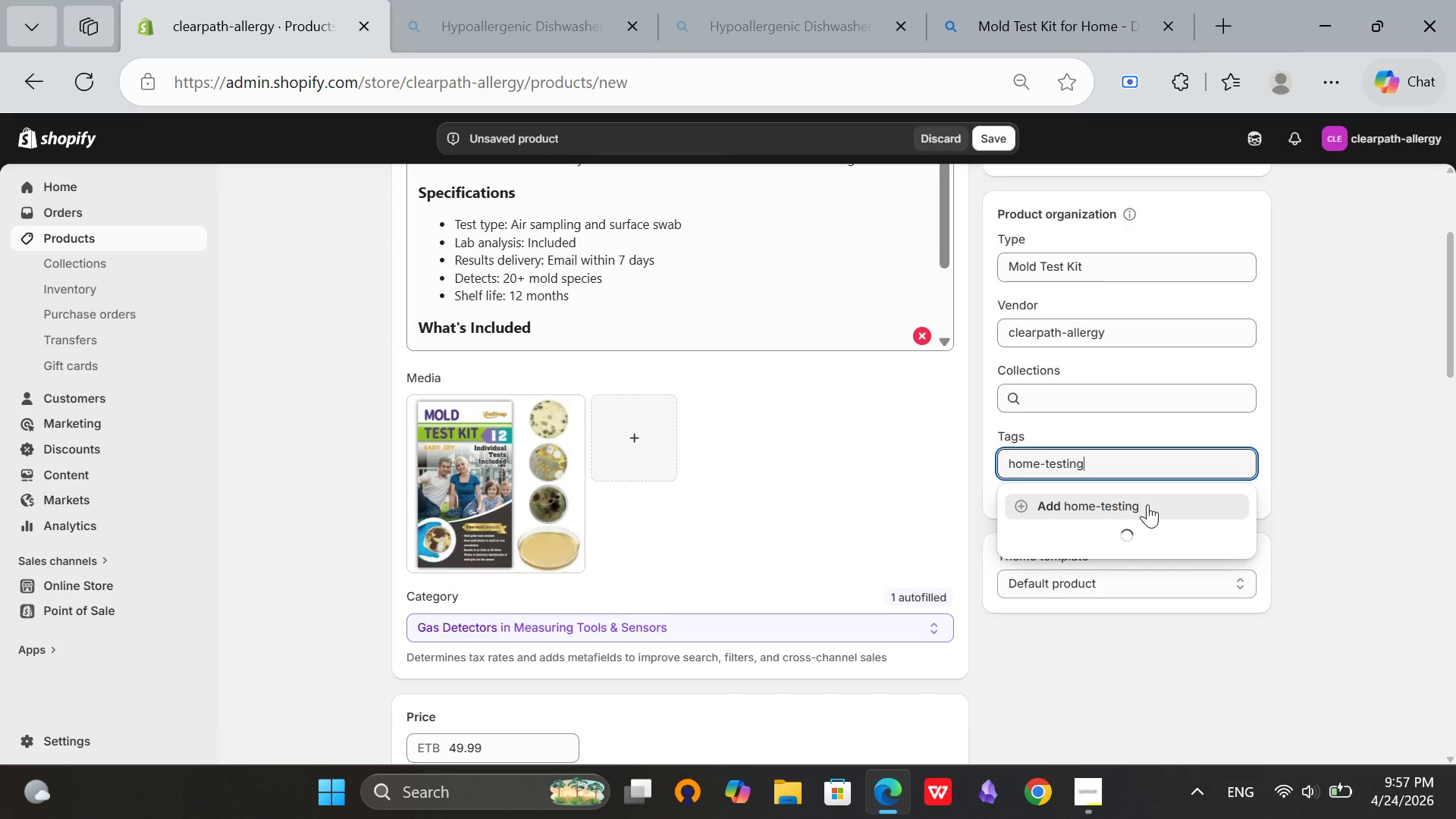 
left_click([1147, 504])
 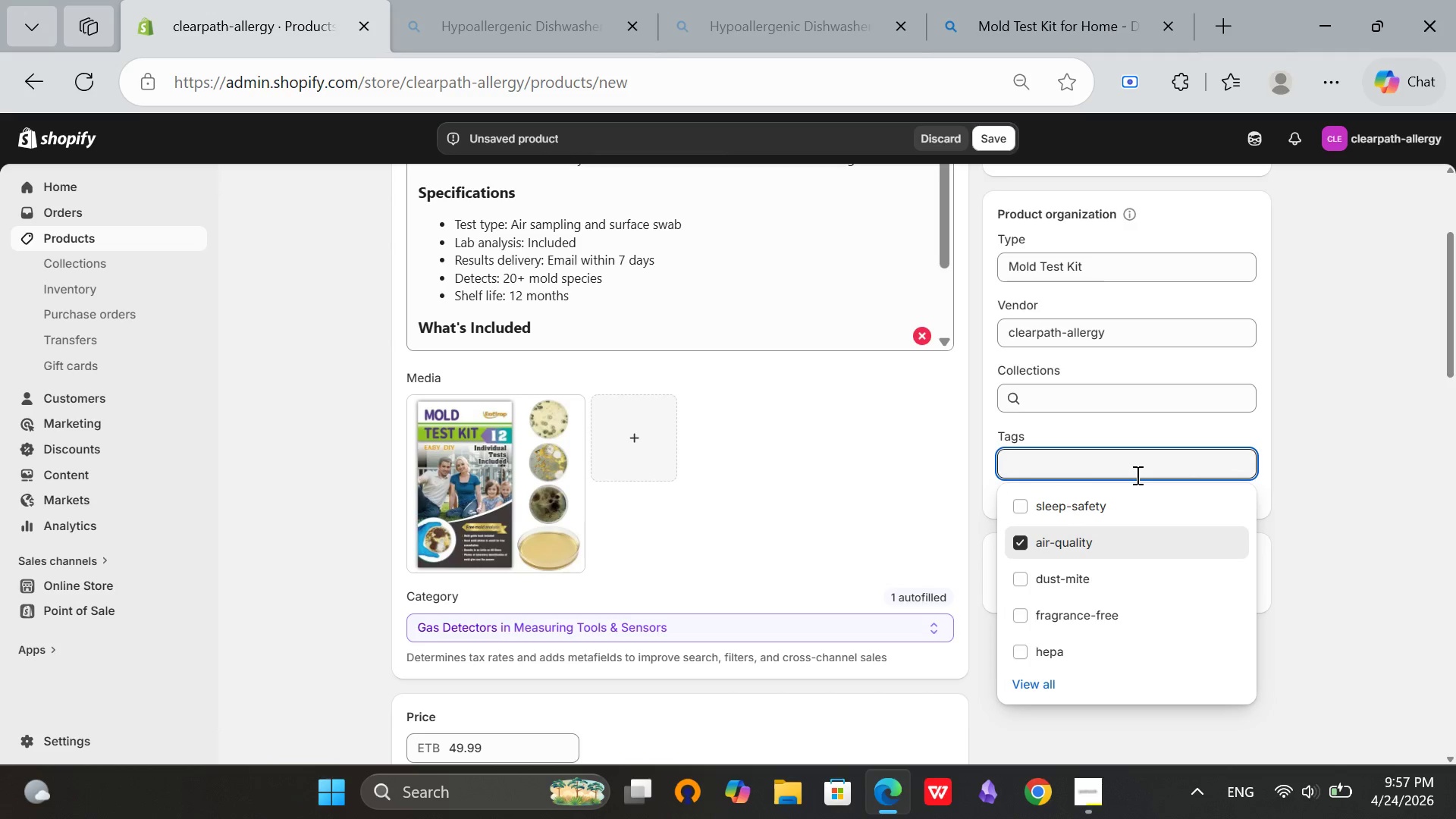 
type(diy)
 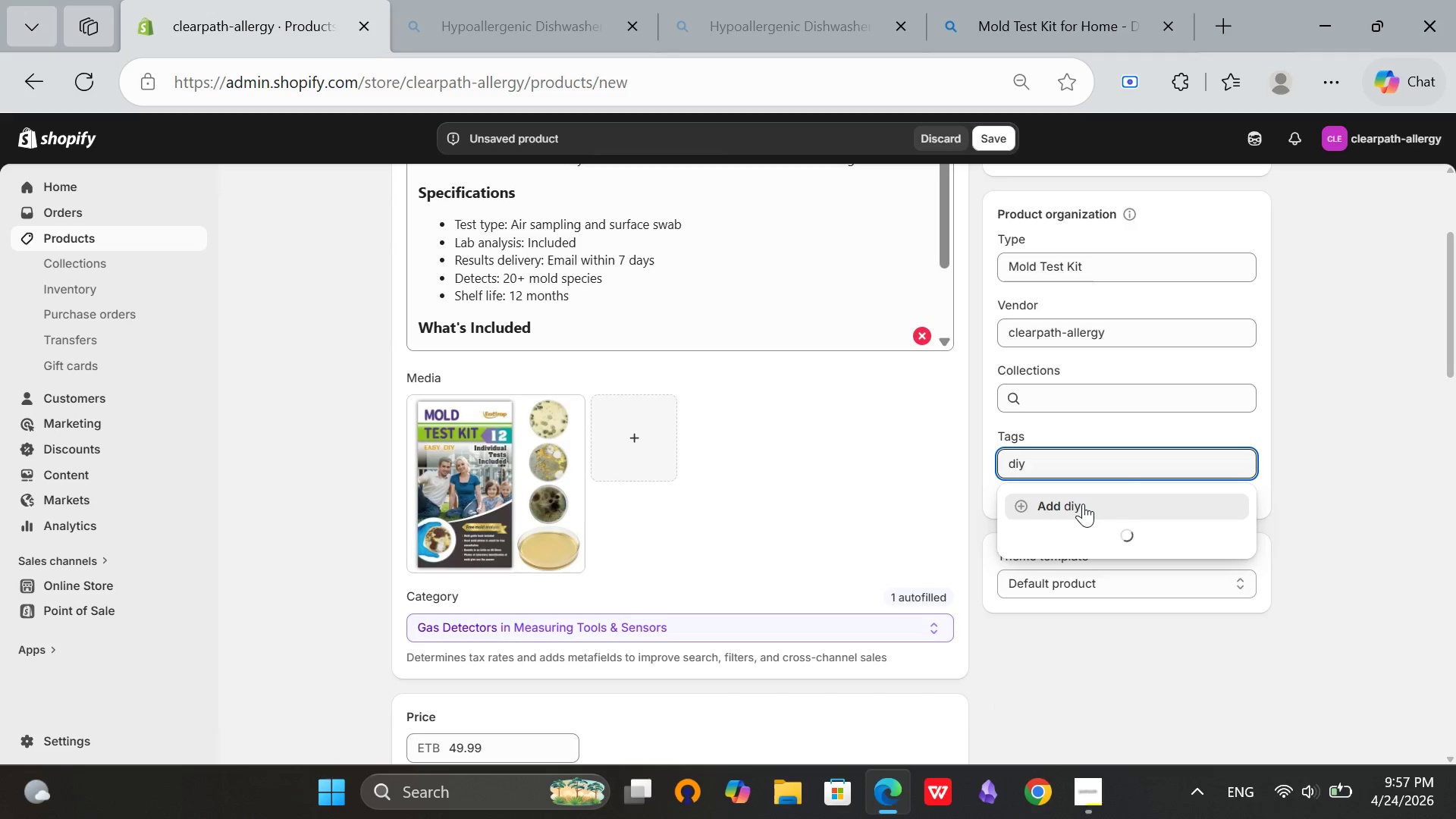 
left_click([1083, 504])
 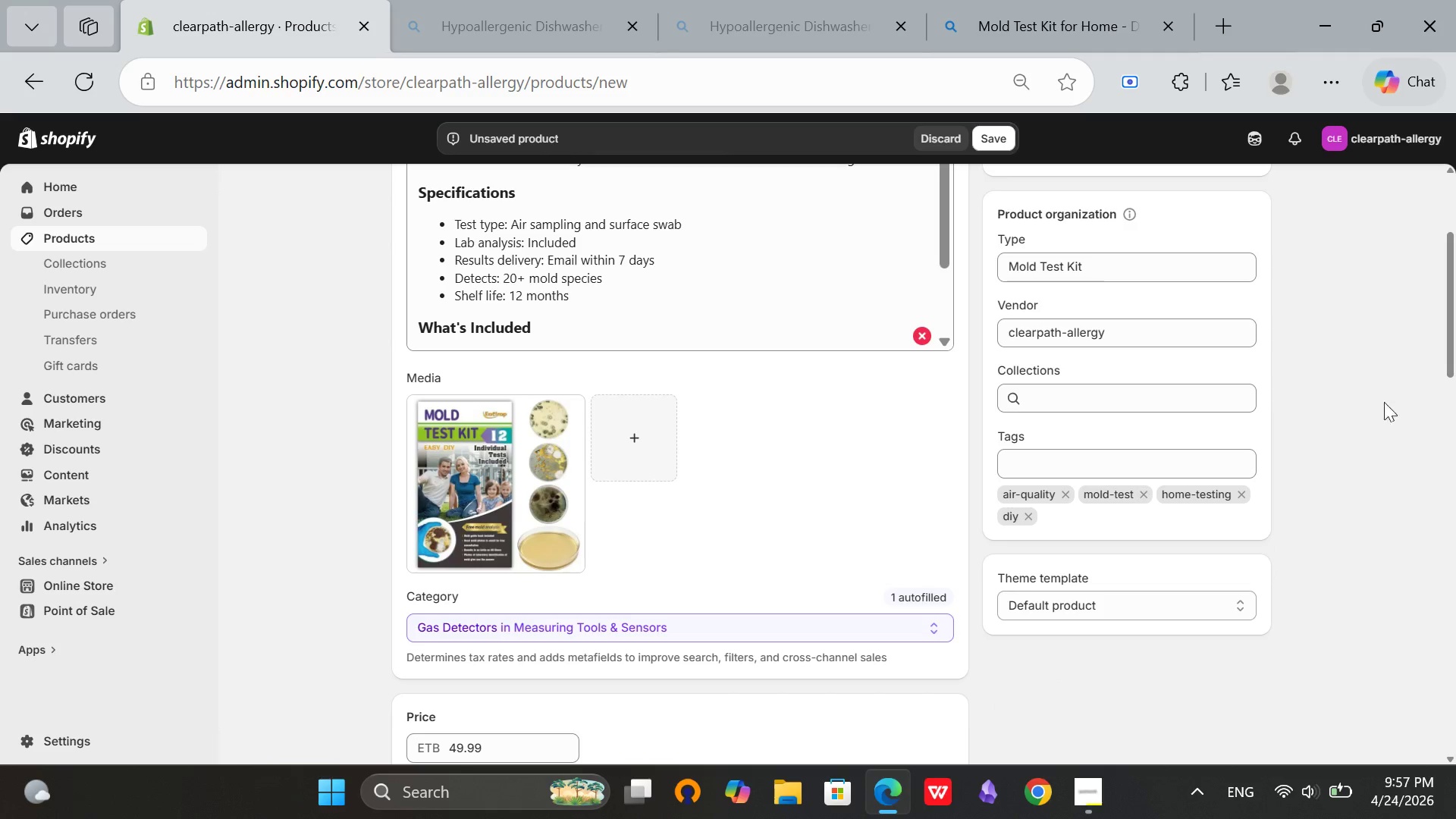 
scroll: coordinate [1353, 479], scroll_direction: up, amount: 5.0
 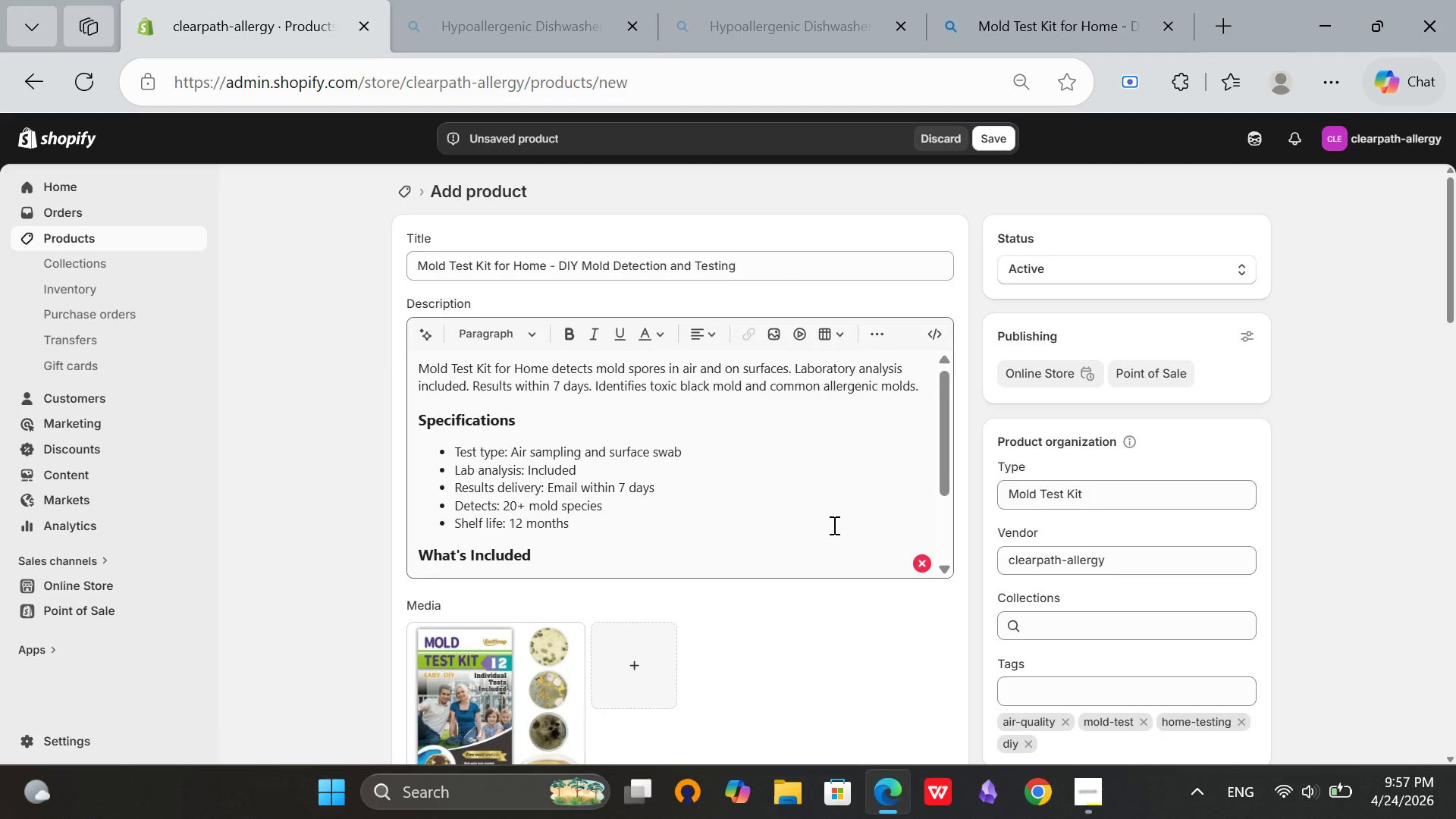 
scroll: coordinate [867, 507], scroll_direction: down, amount: 2.0
 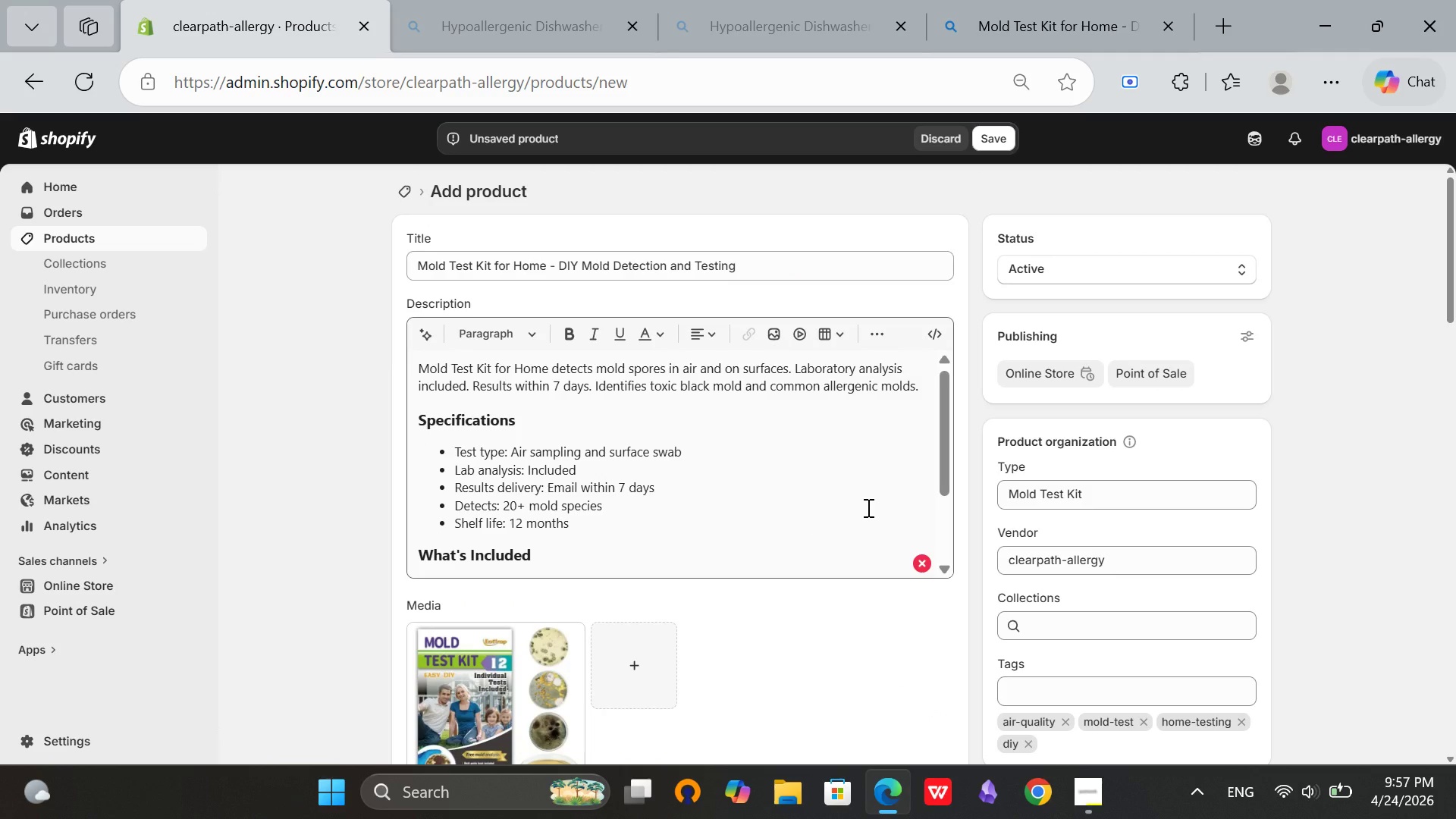 
scroll: coordinate [884, 504], scroll_direction: up, amount: 2.0
 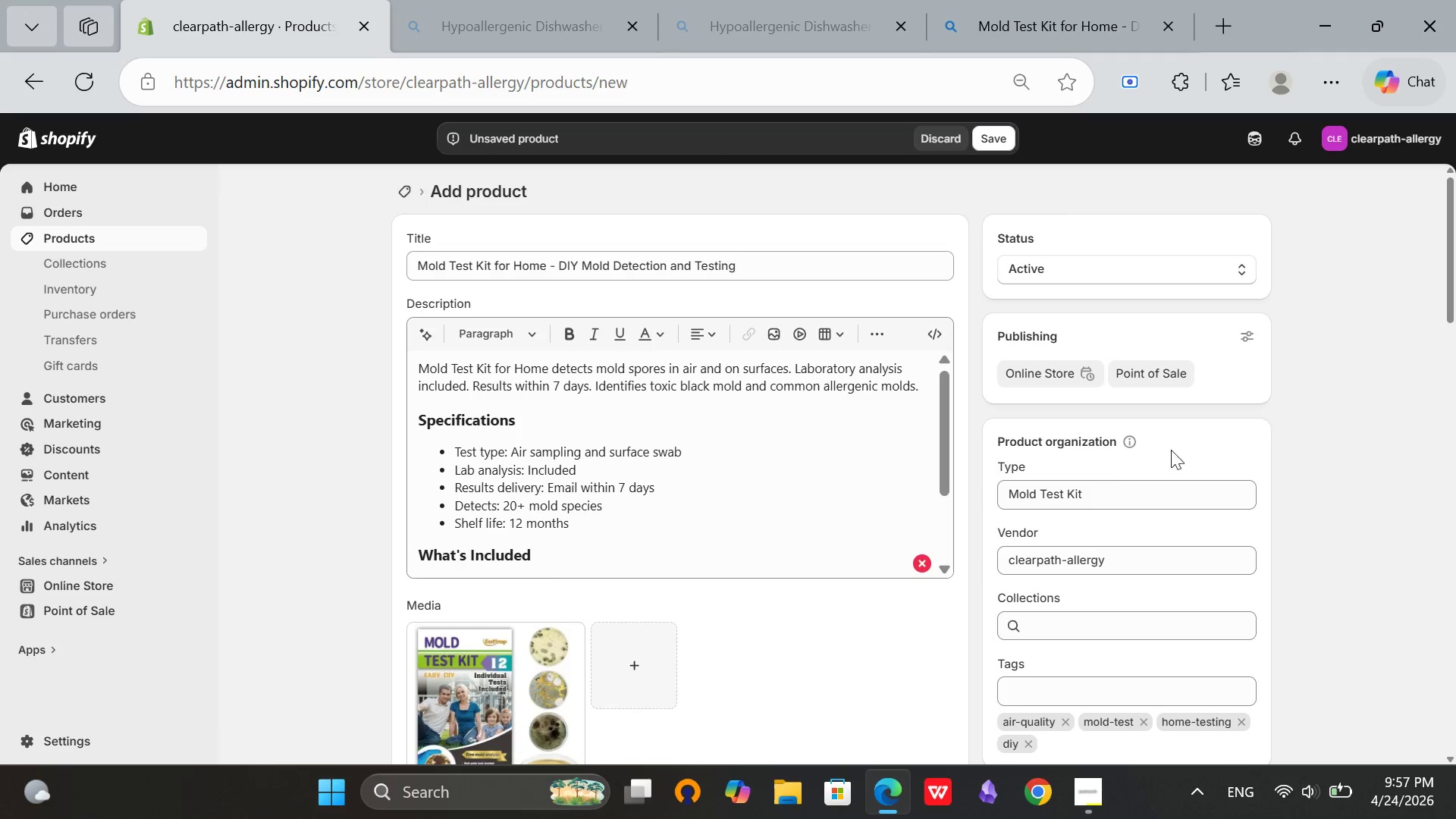 
scroll: coordinate [860, 571], scroll_direction: down, amount: 18.0
 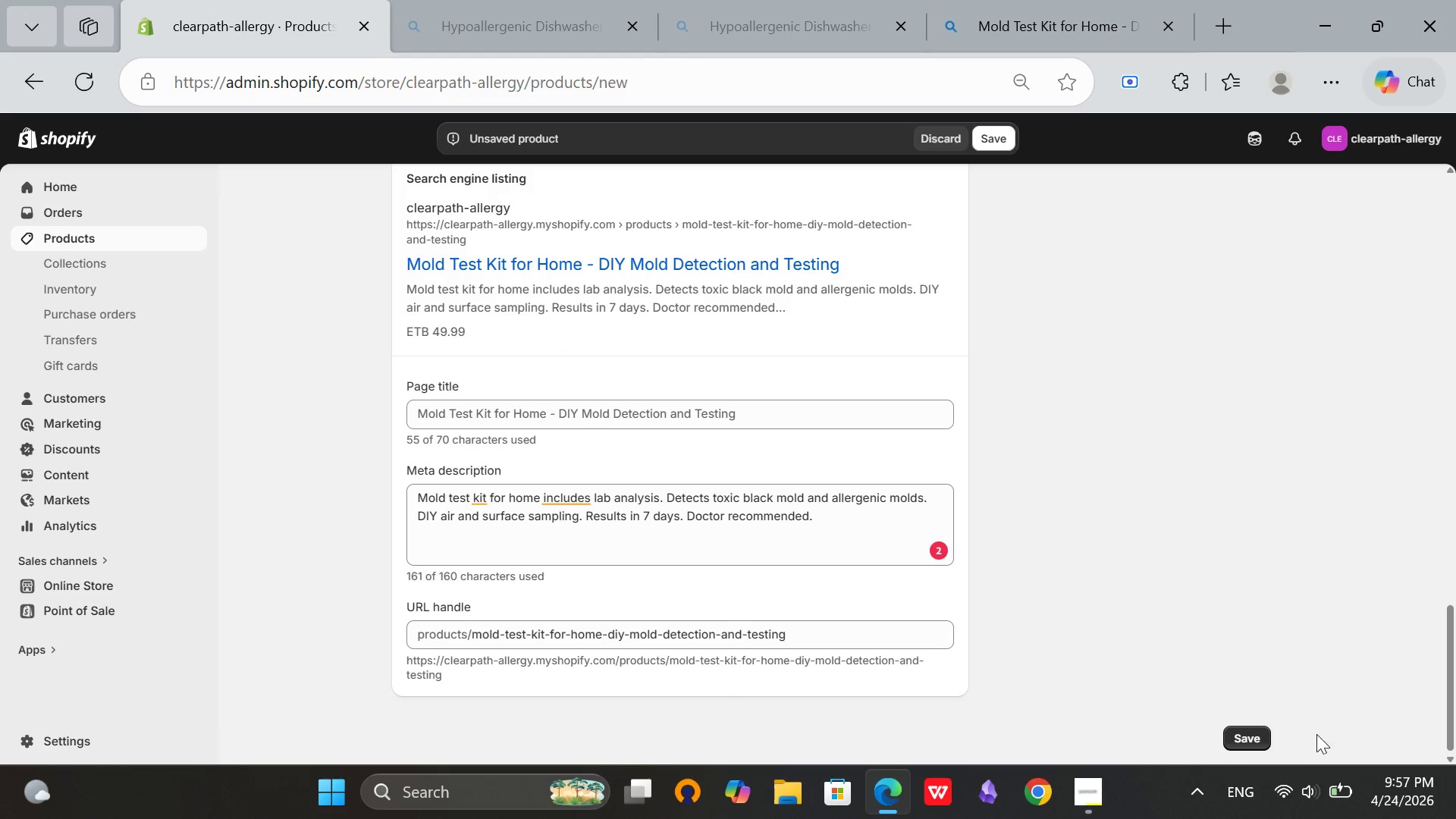 
left_click([1261, 736])